 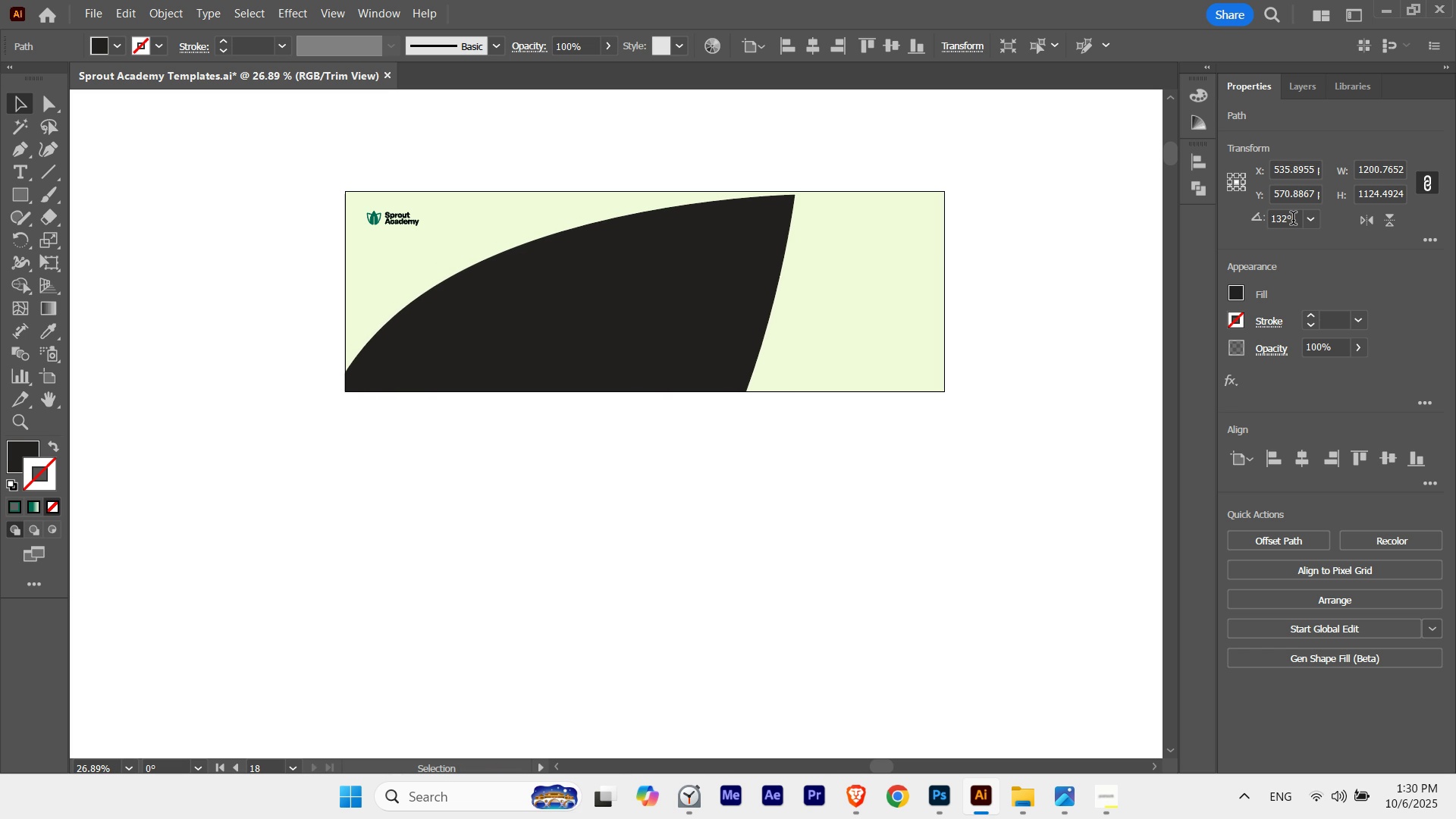 
key(Shift+ArrowRight)
 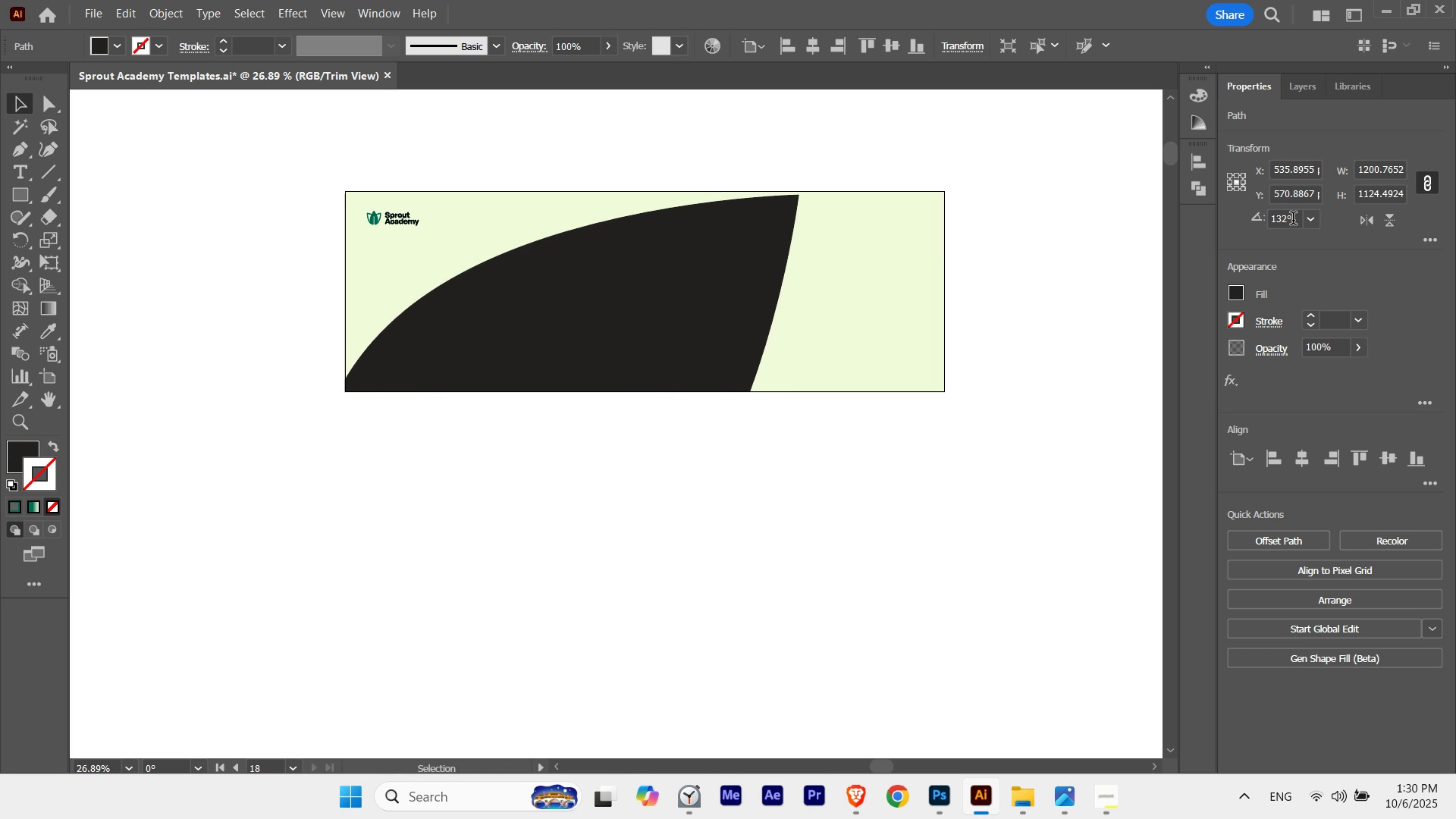 
key(Shift+ArrowRight)
 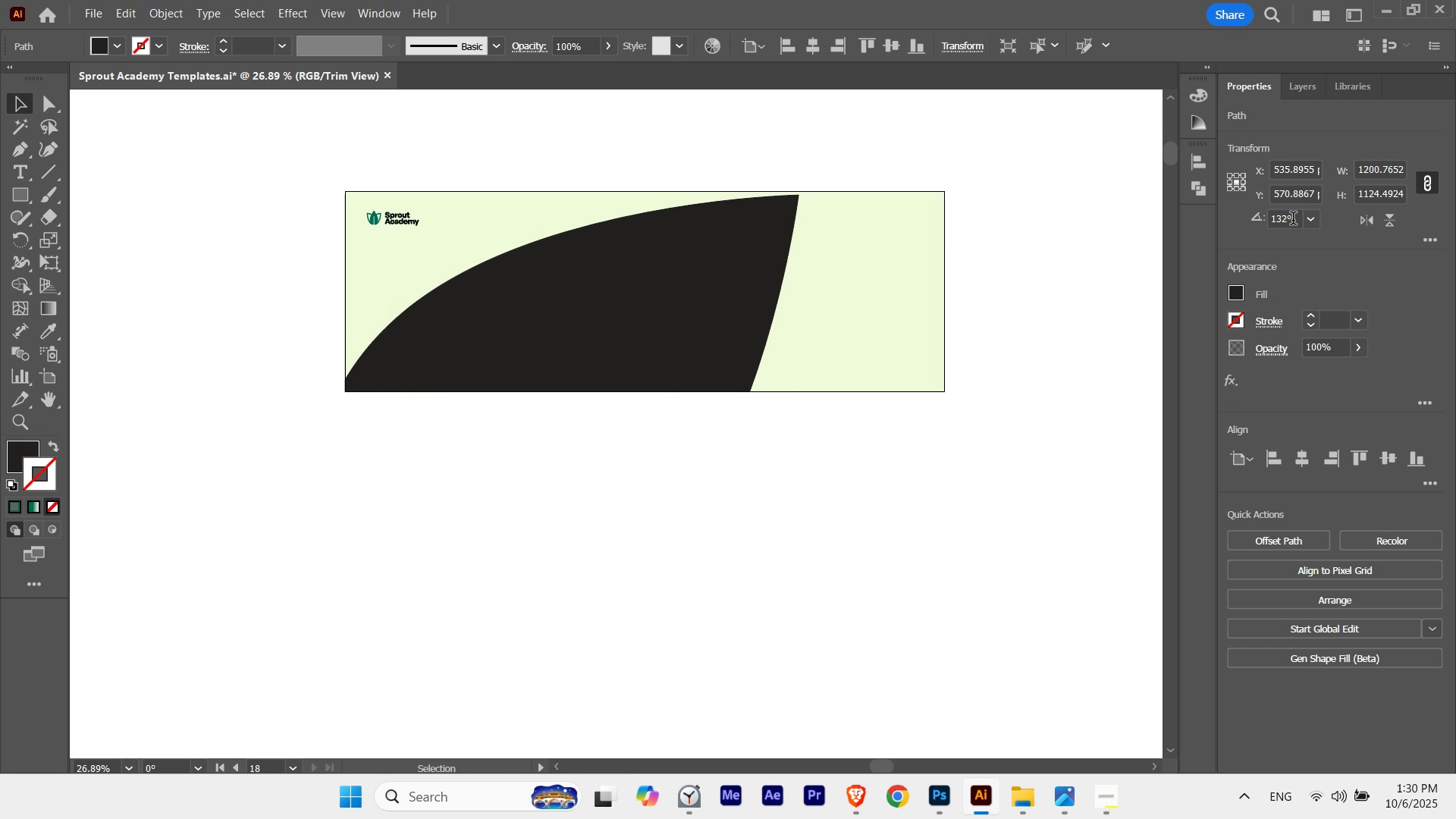 
key(Shift+ArrowRight)
 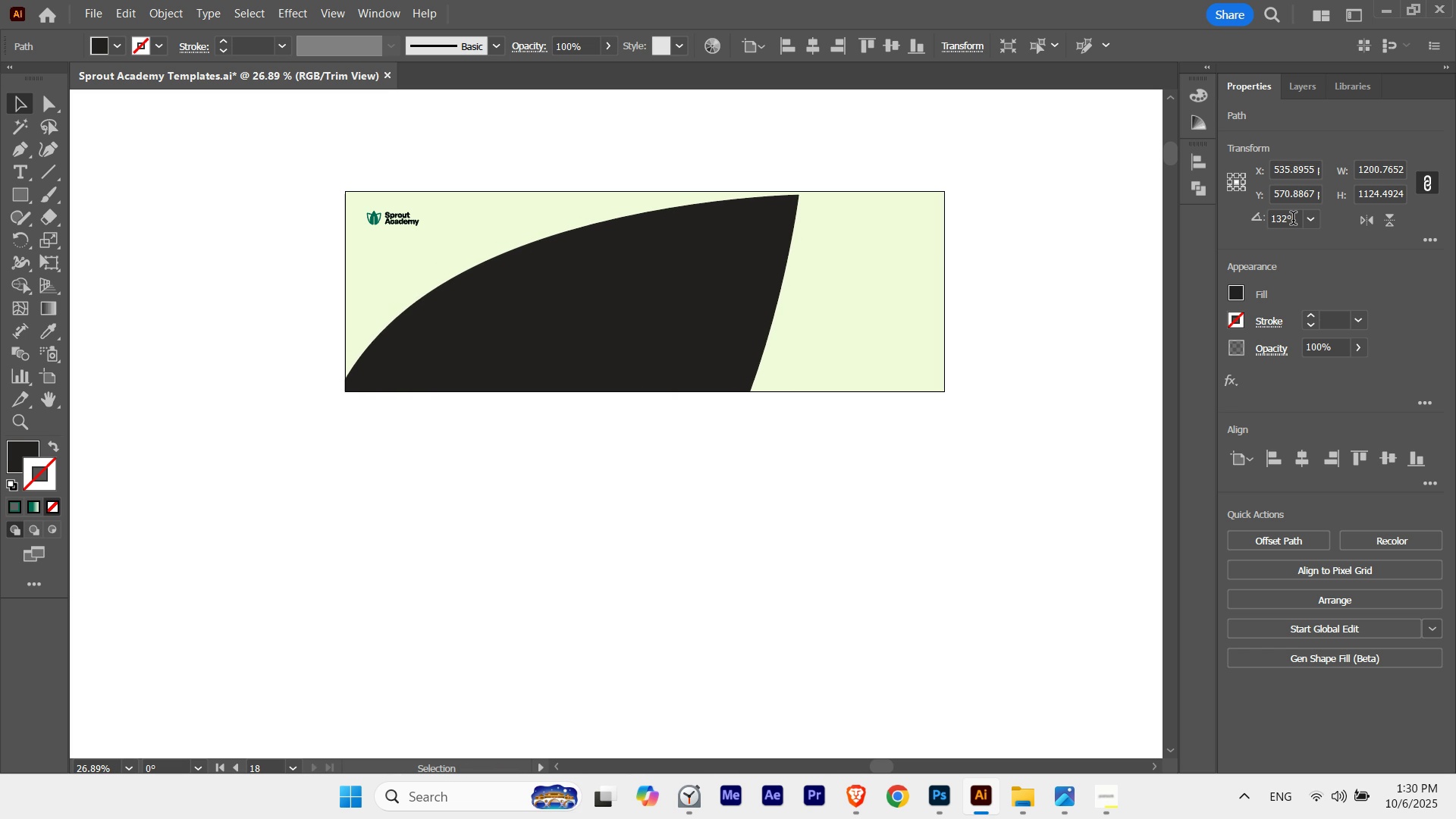 
key(Shift+ArrowLeft)
 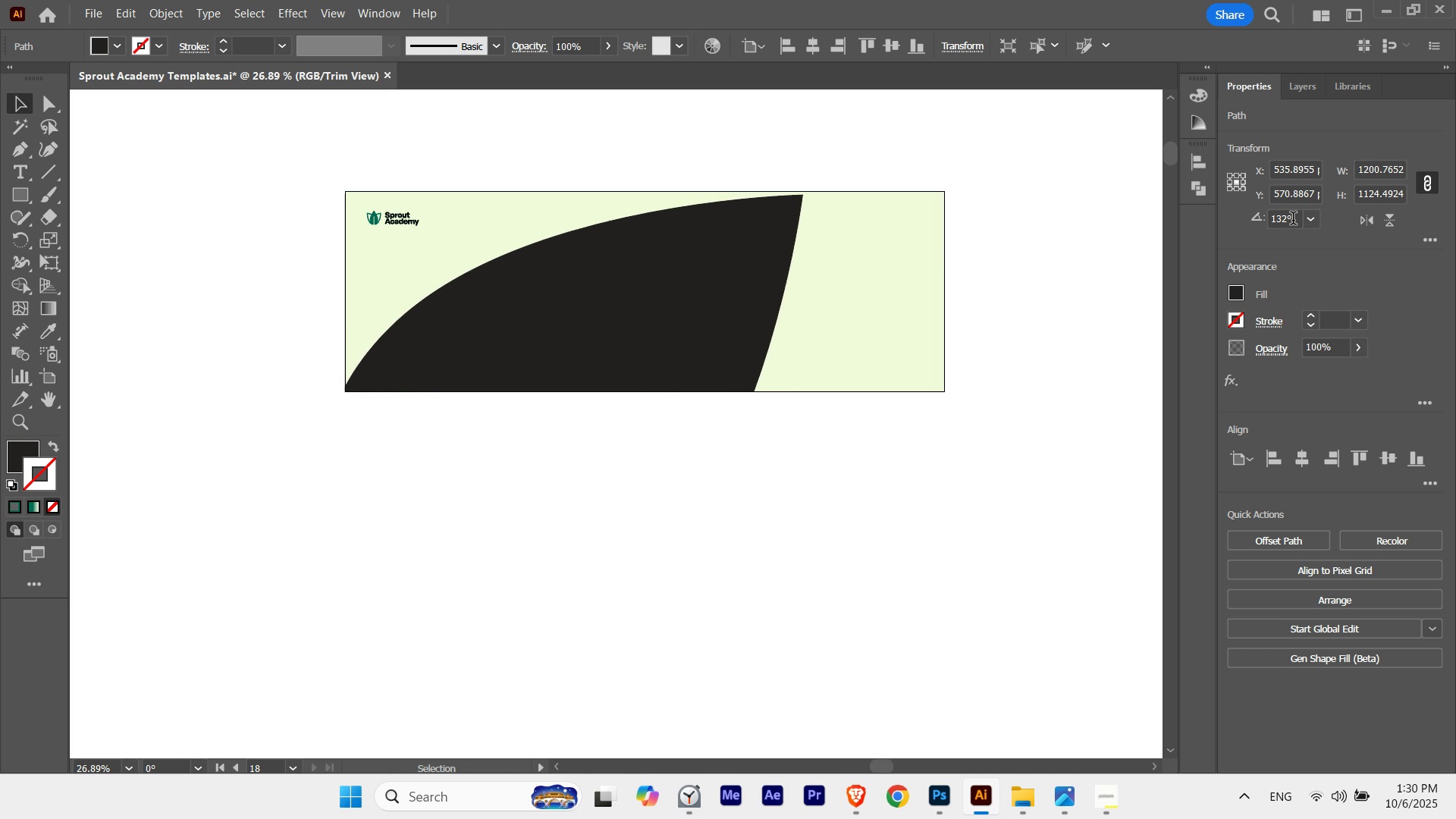 
key(Shift+ArrowRight)
 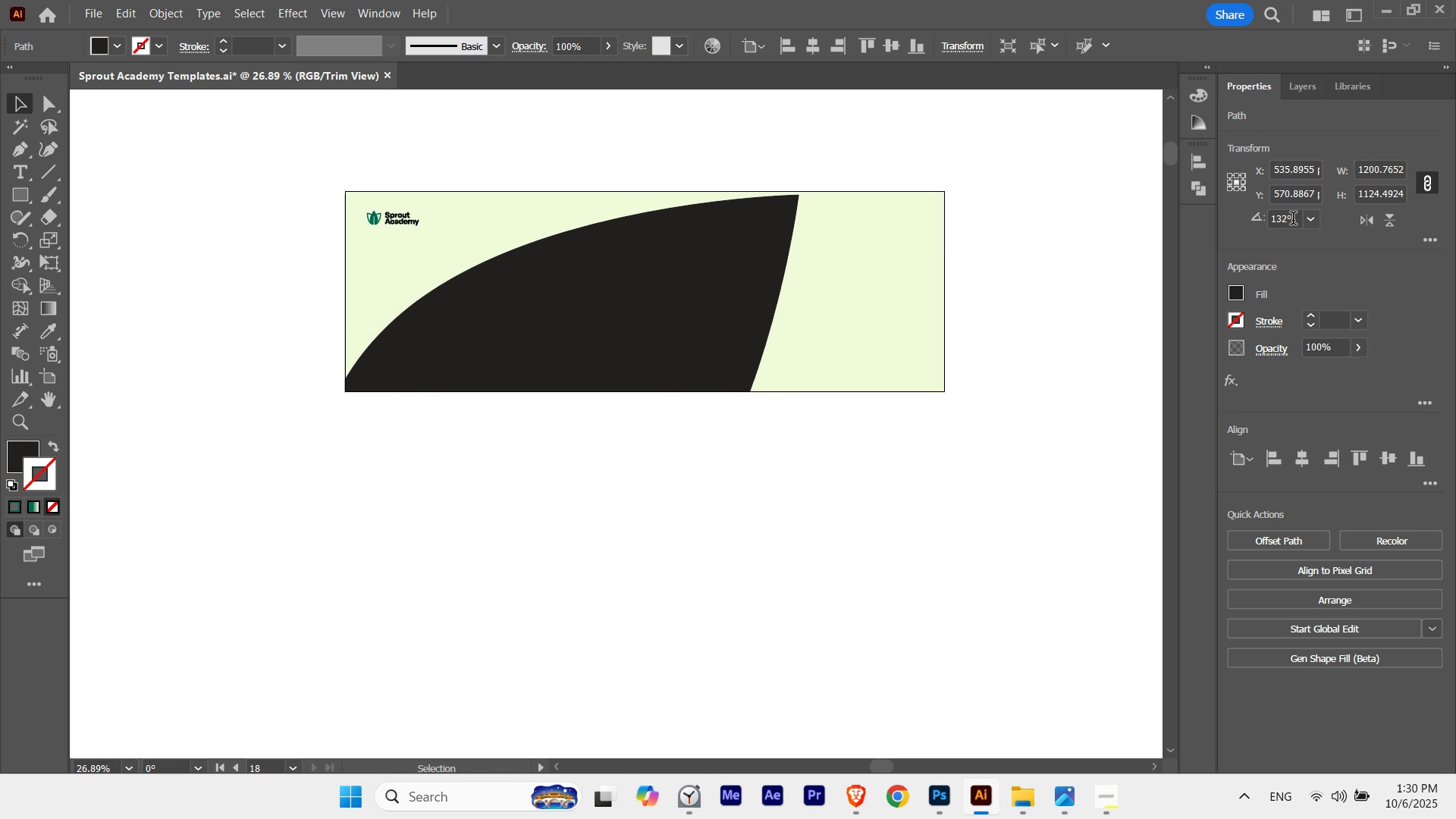 
key(Shift+ArrowLeft)
 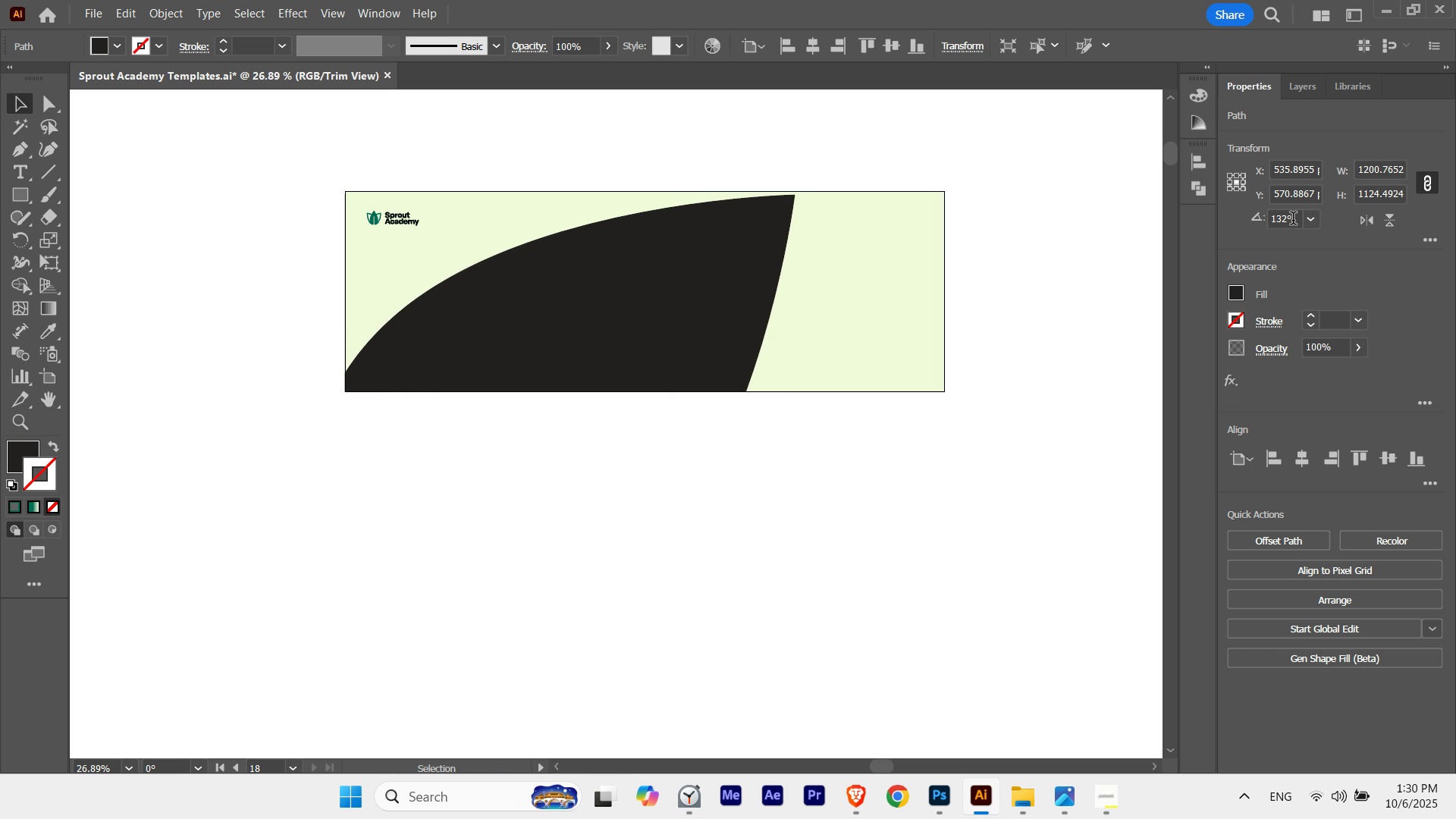 
key(Shift+ArrowLeft)
 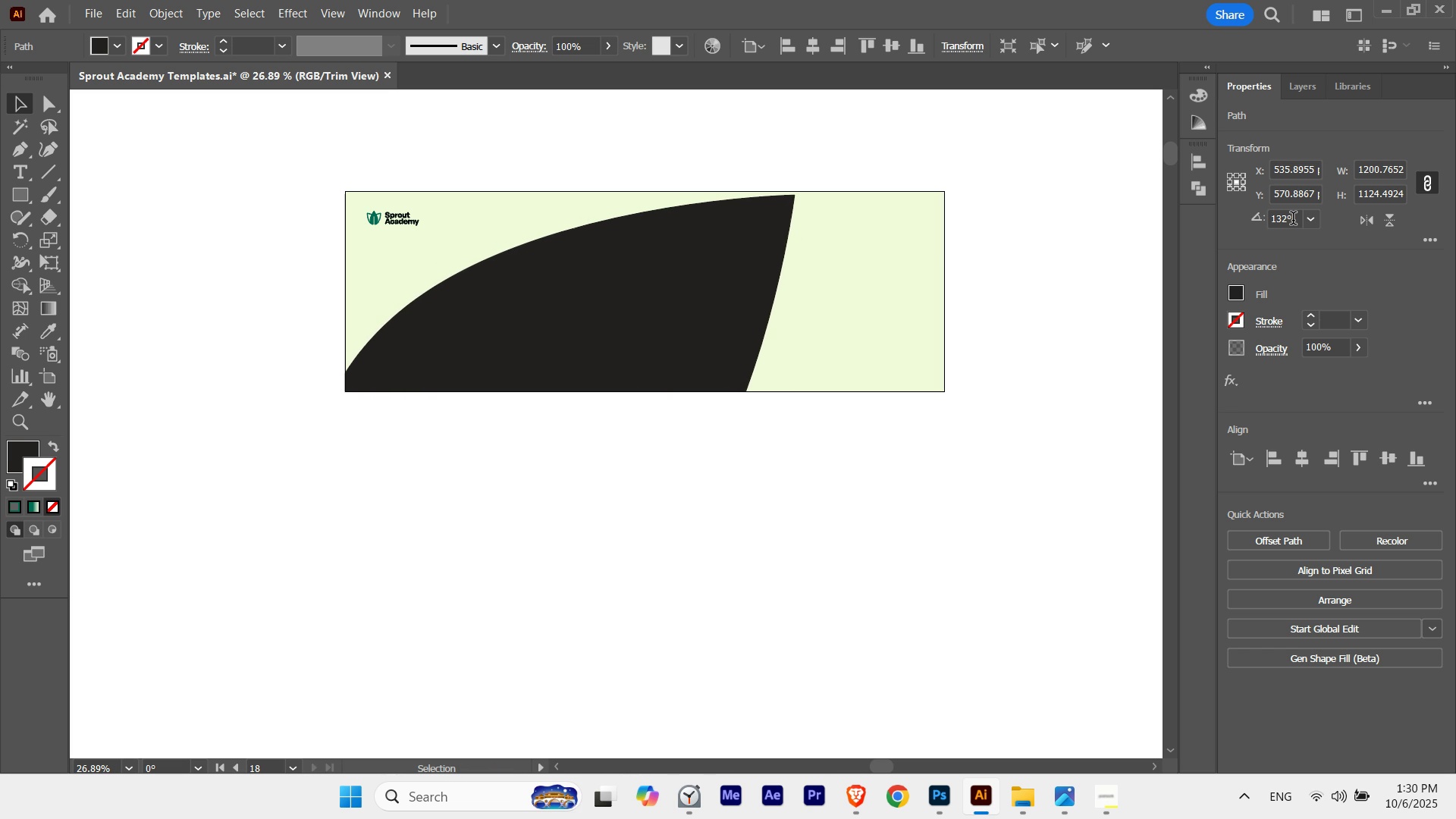 
key(Shift+ArrowRight)
 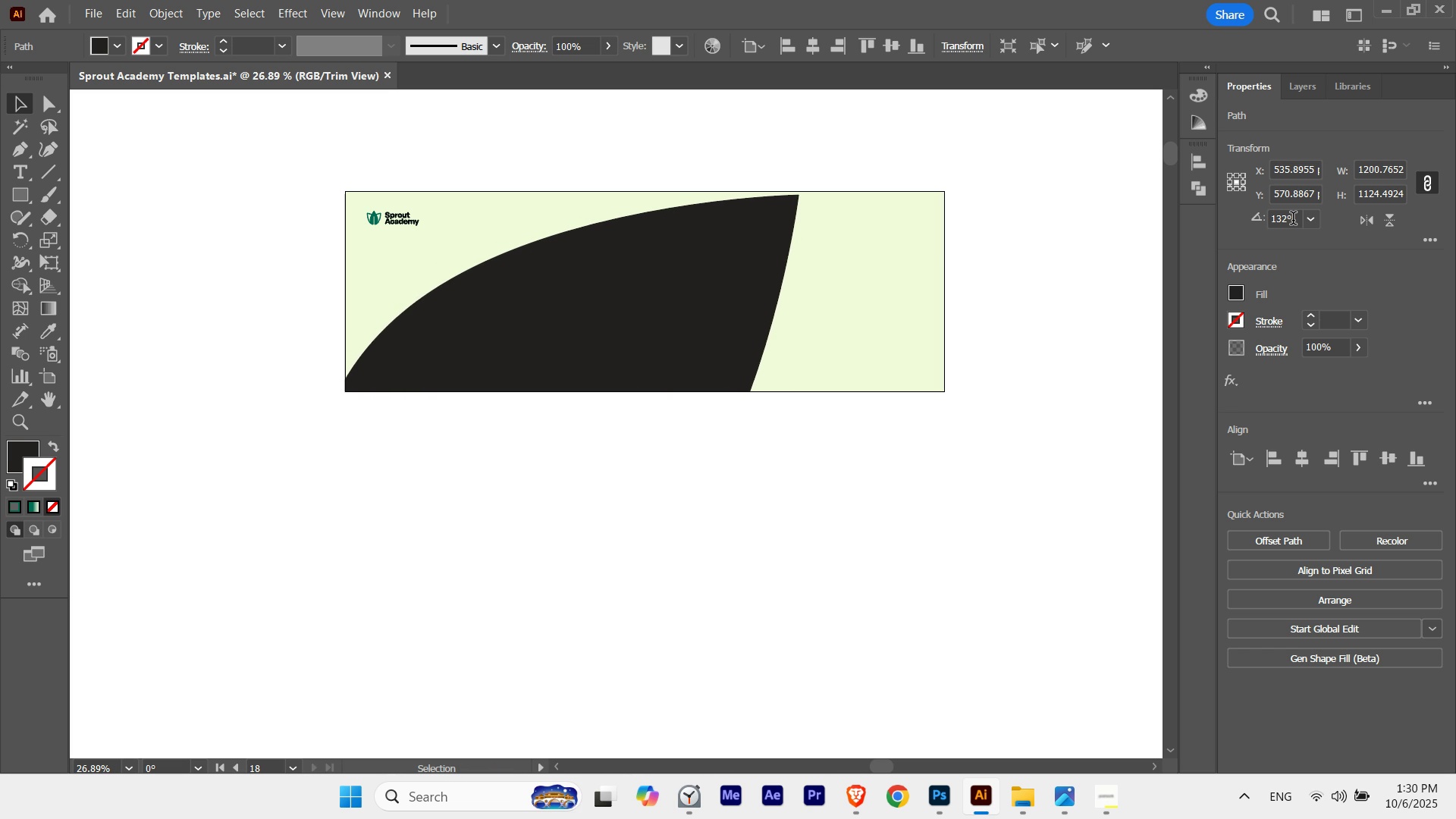 
key(Shift+ArrowLeft)